 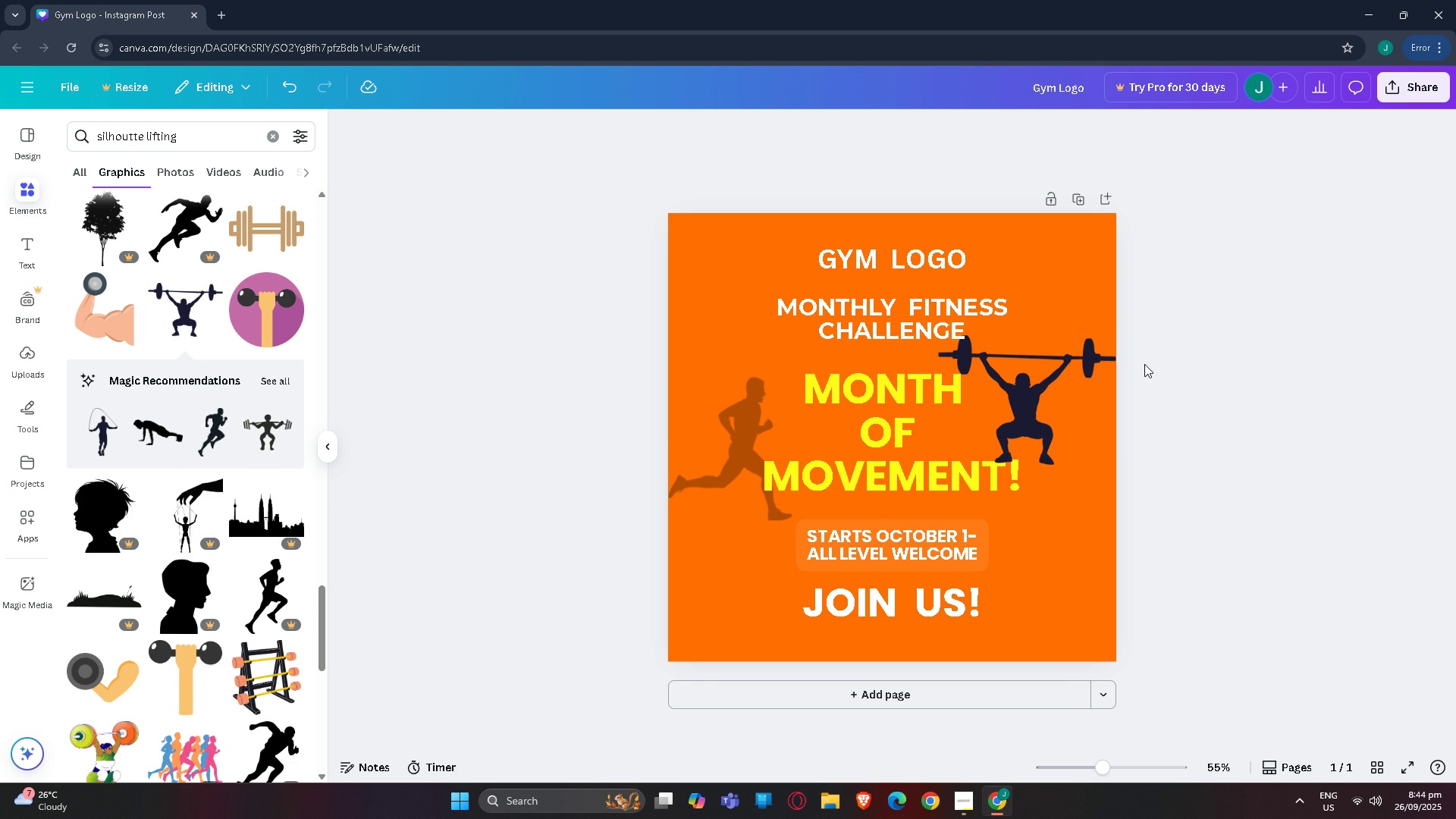 
left_click([1035, 388])
 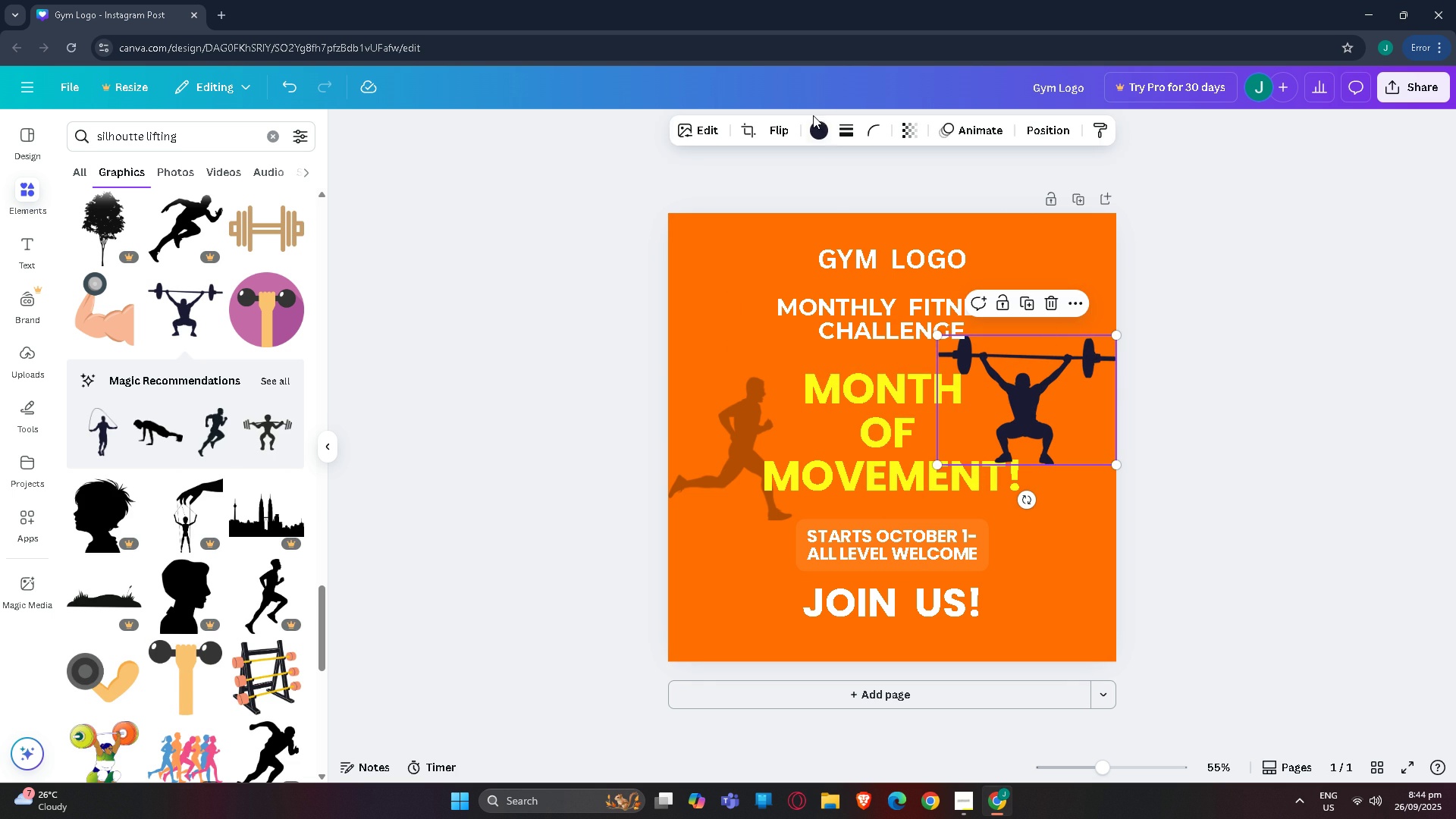 
left_click([813, 114])
 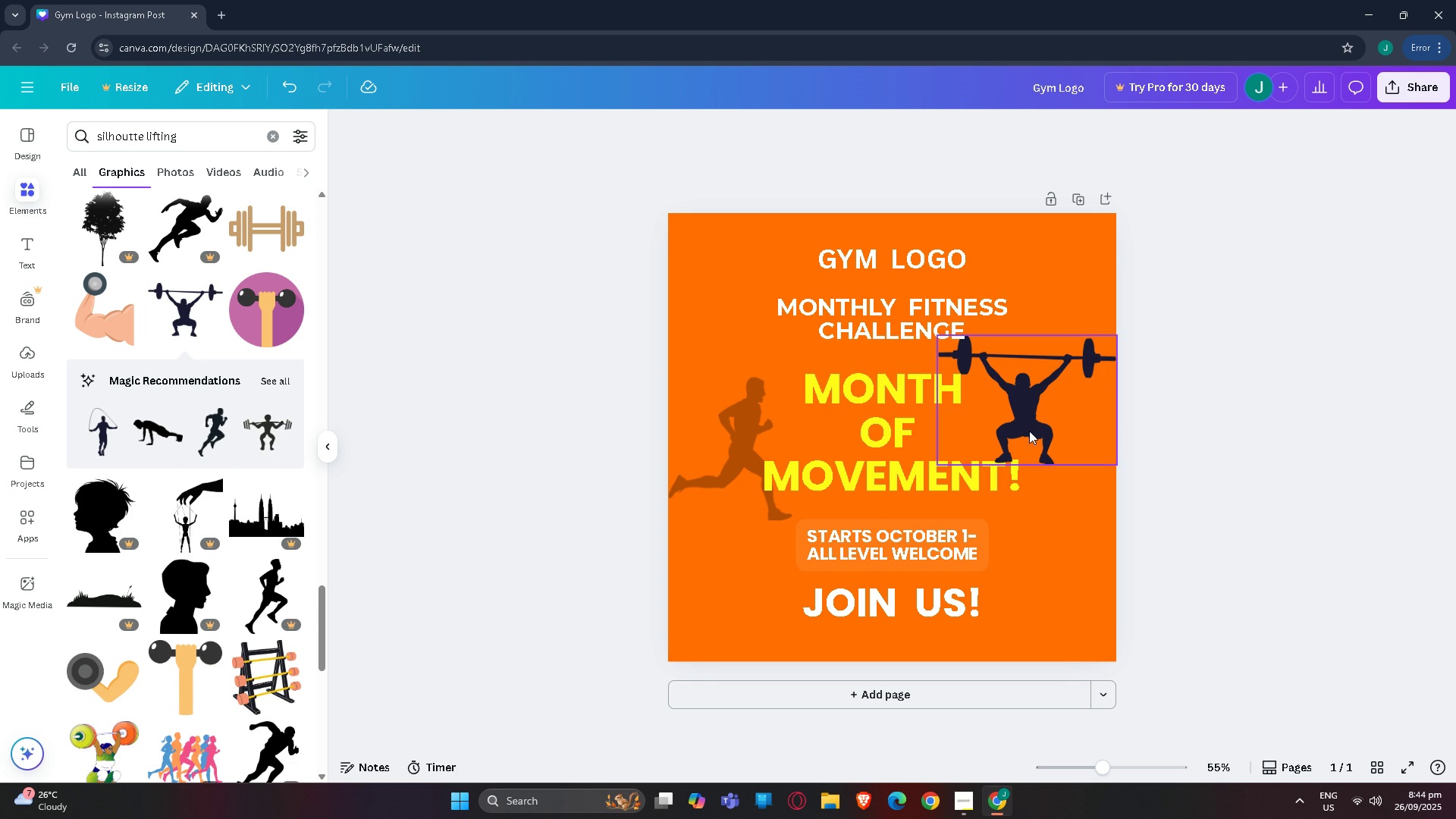 
left_click([1015, 415])
 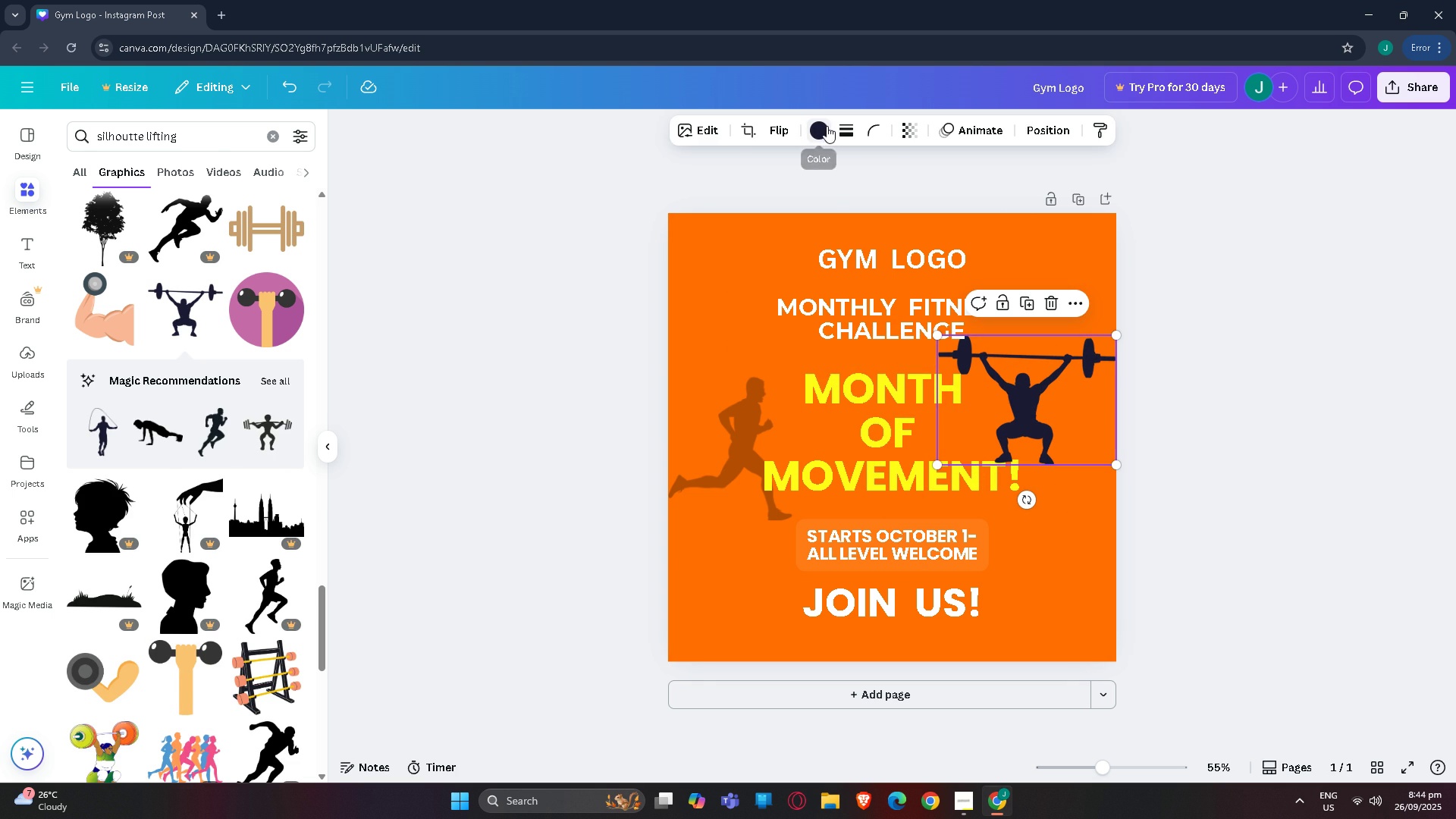 
left_click([827, 126])
 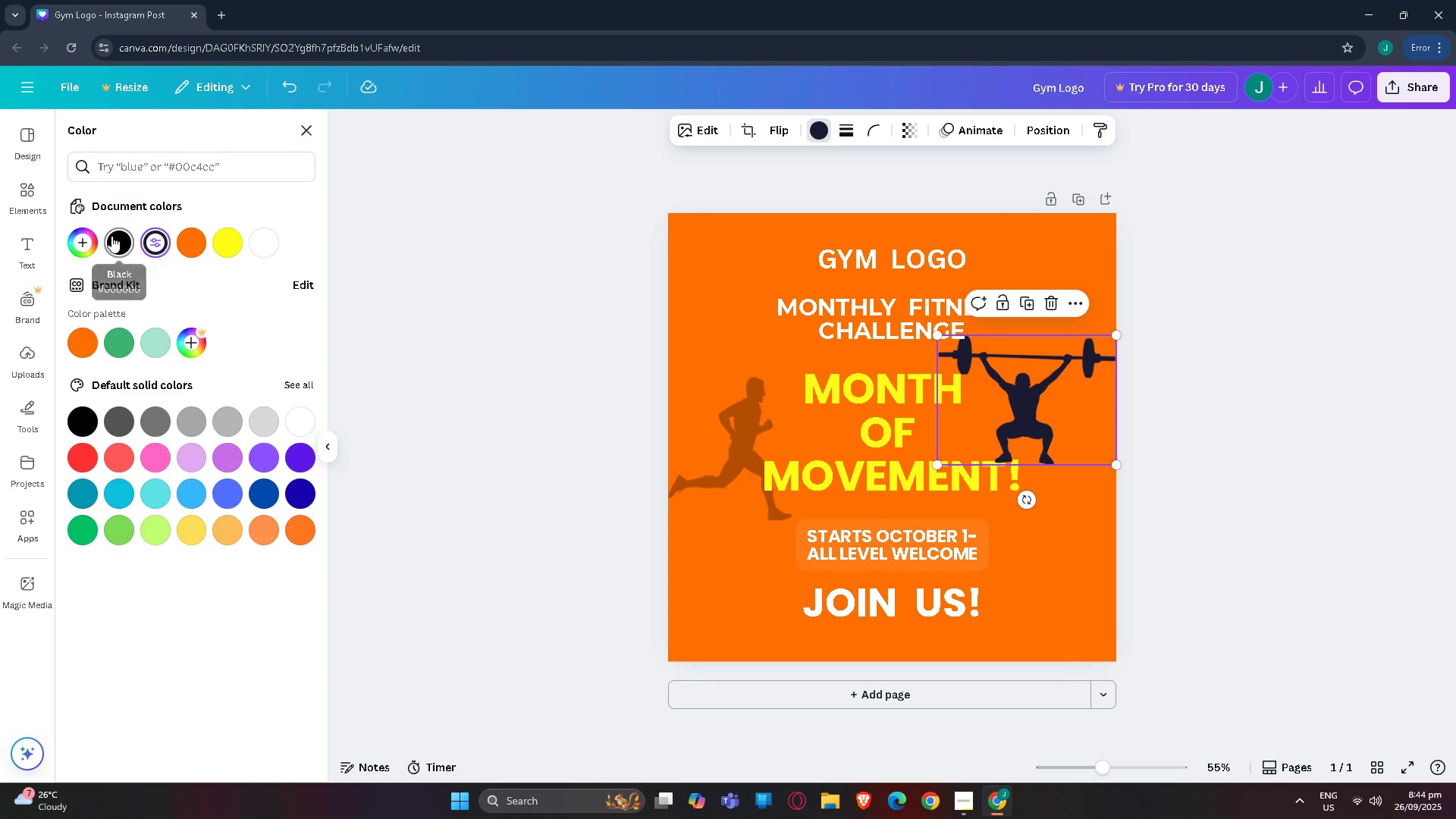 
left_click([111, 236])
 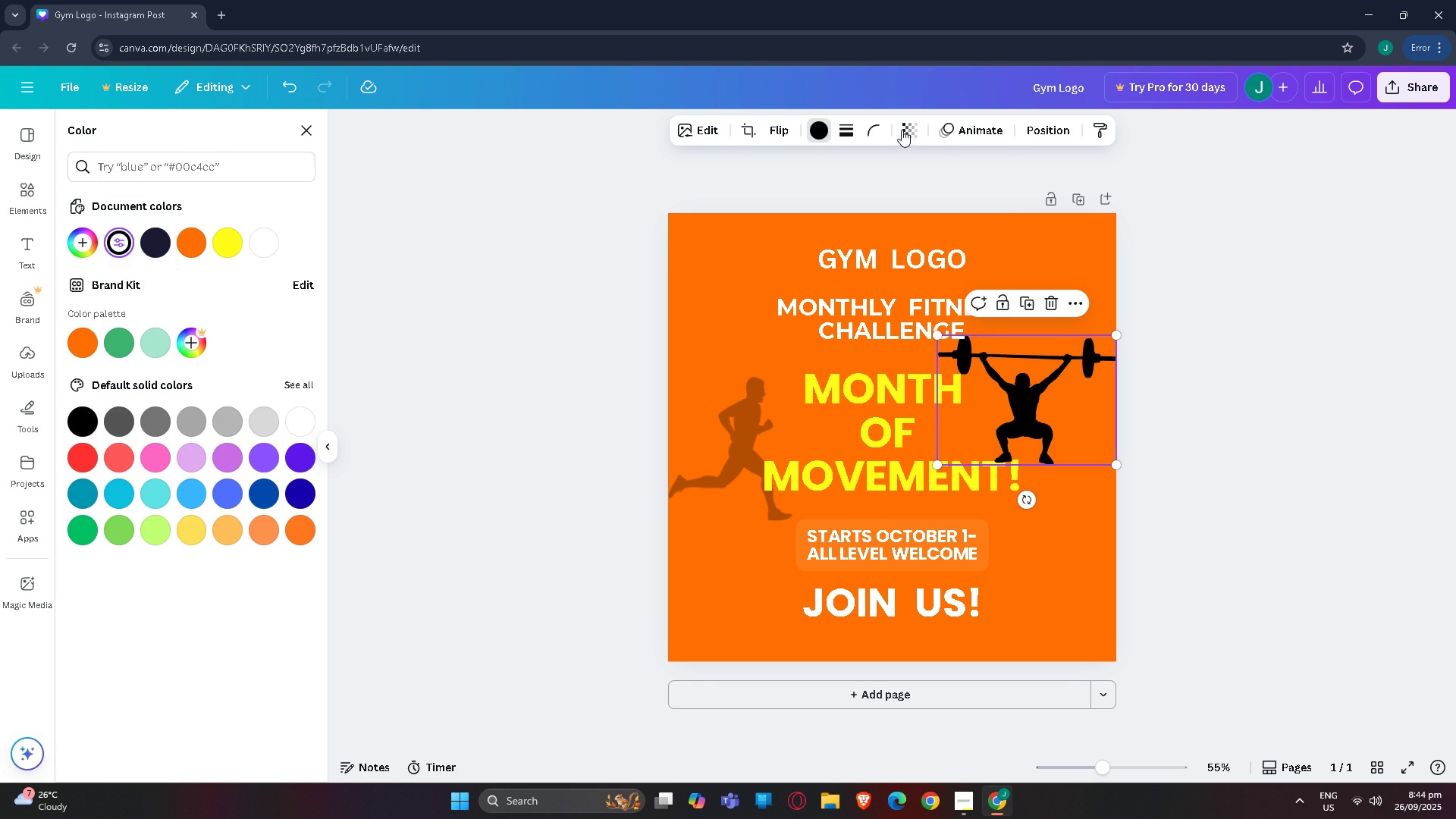 
left_click([905, 131])